 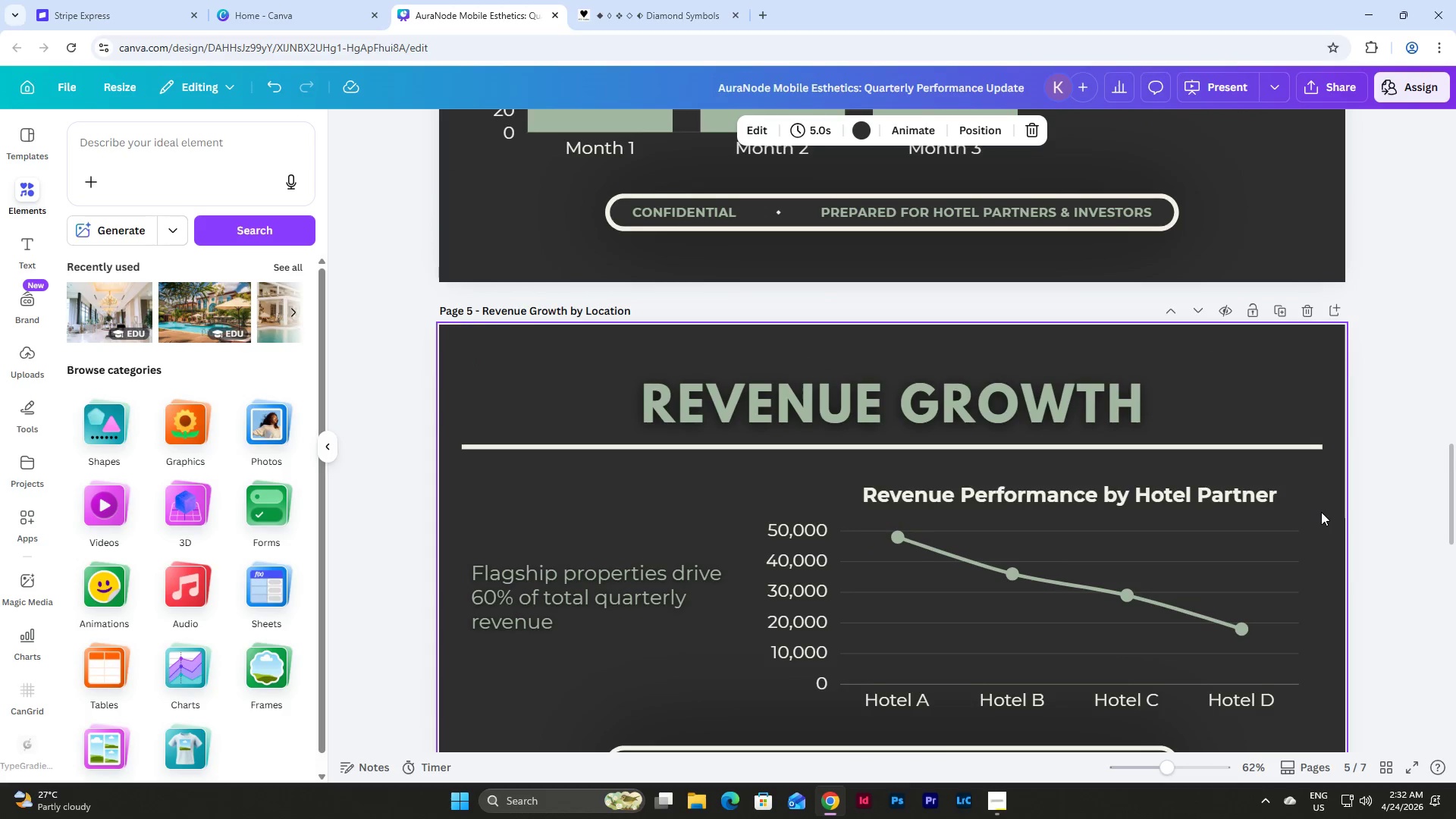 
scroll: coordinate [1321, 512], scroll_direction: down, amount: 9.0
 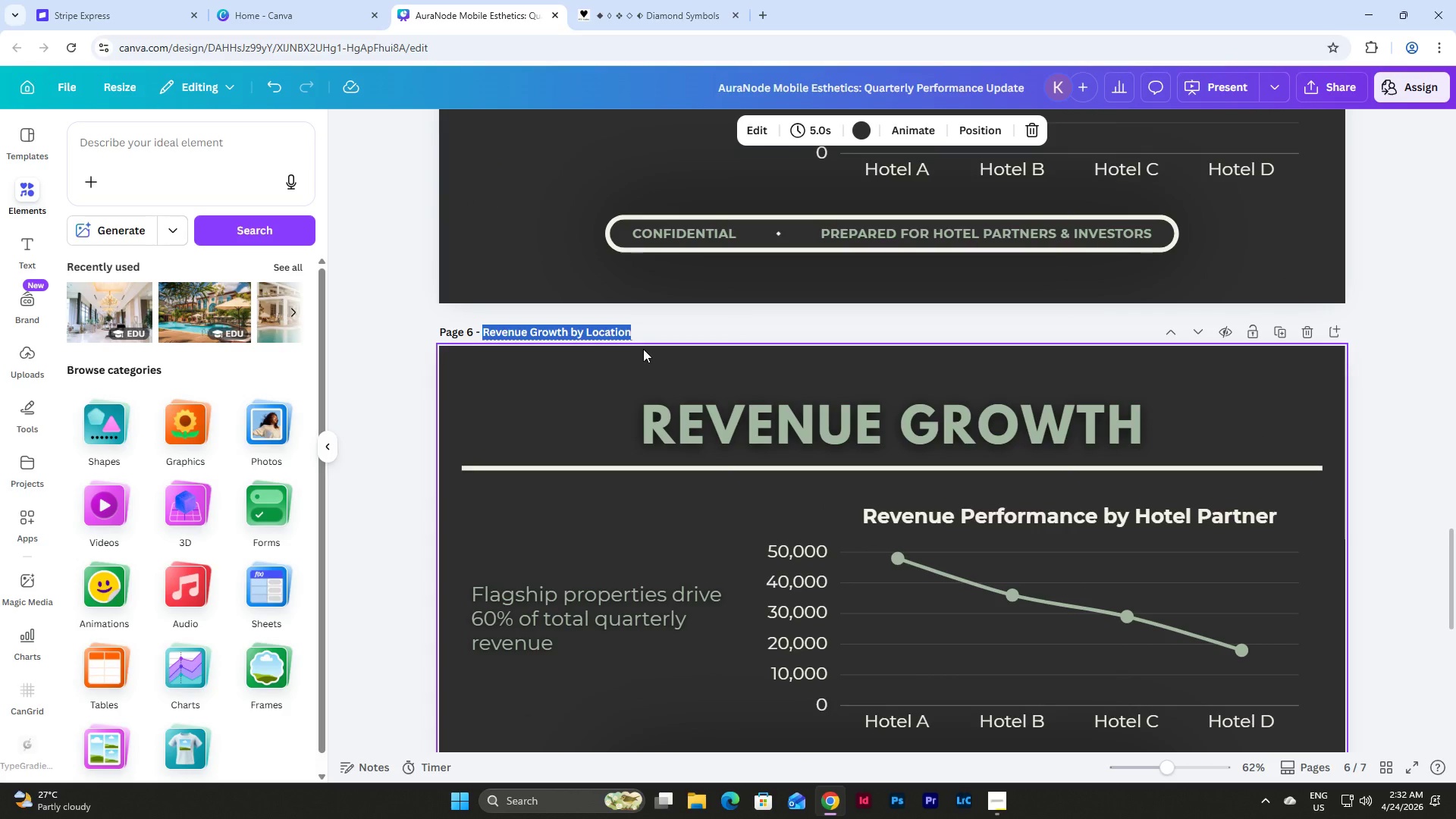 
key(Backspace)
type(Top Performing Treatments)
 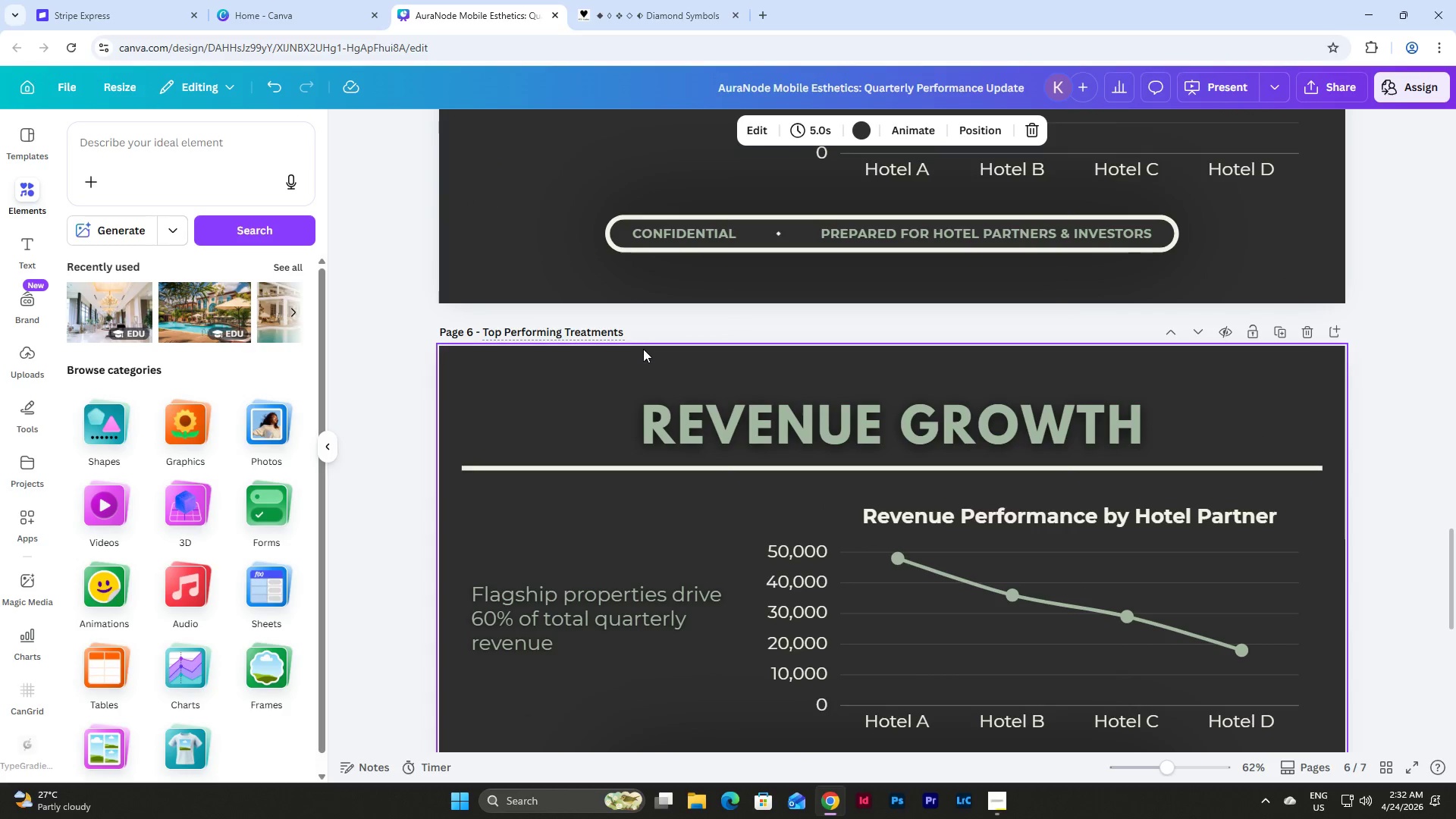 
scroll: coordinate [881, 295], scroll_direction: down, amount: 2.0
 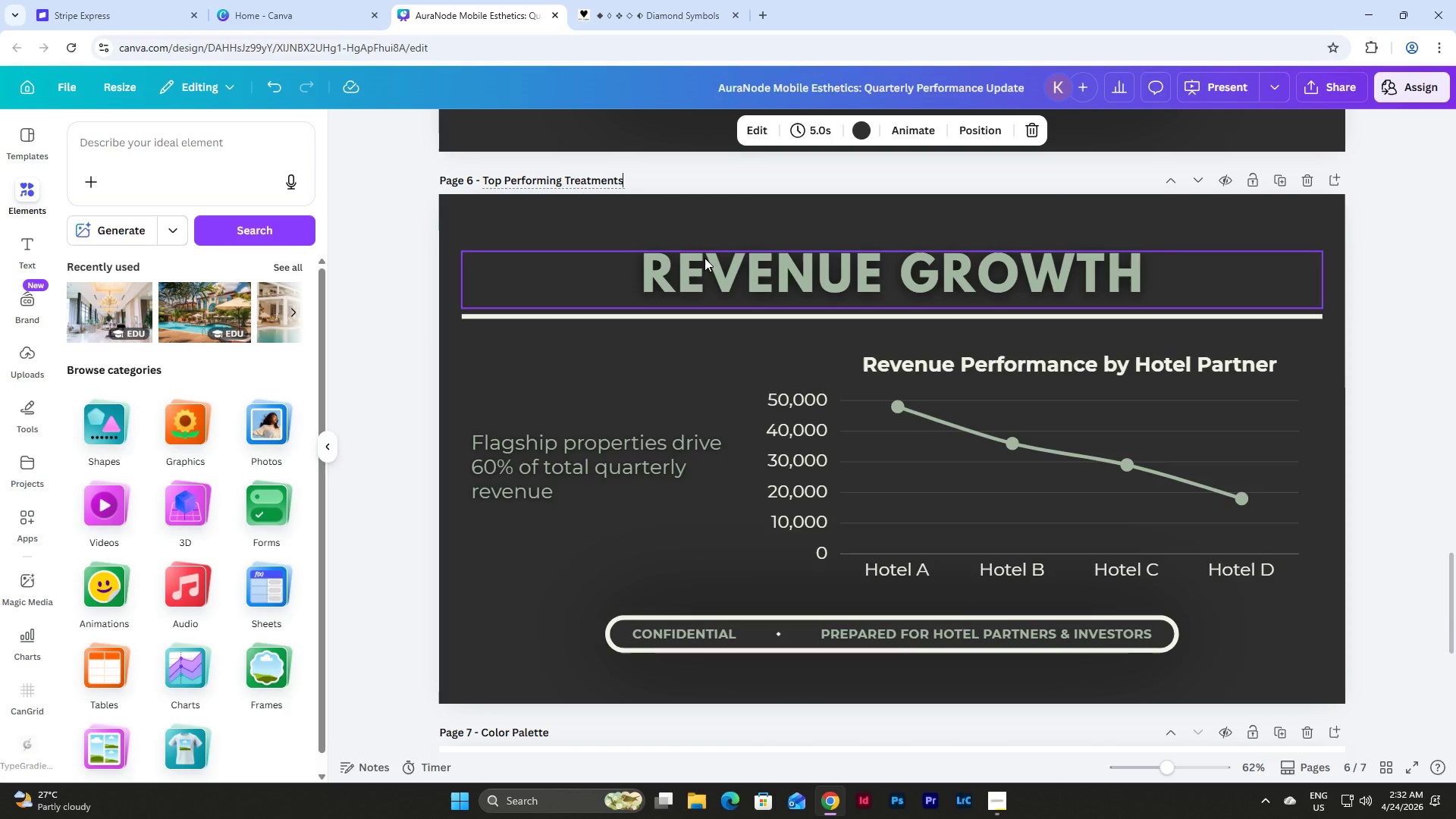 
left_click([704, 258])
 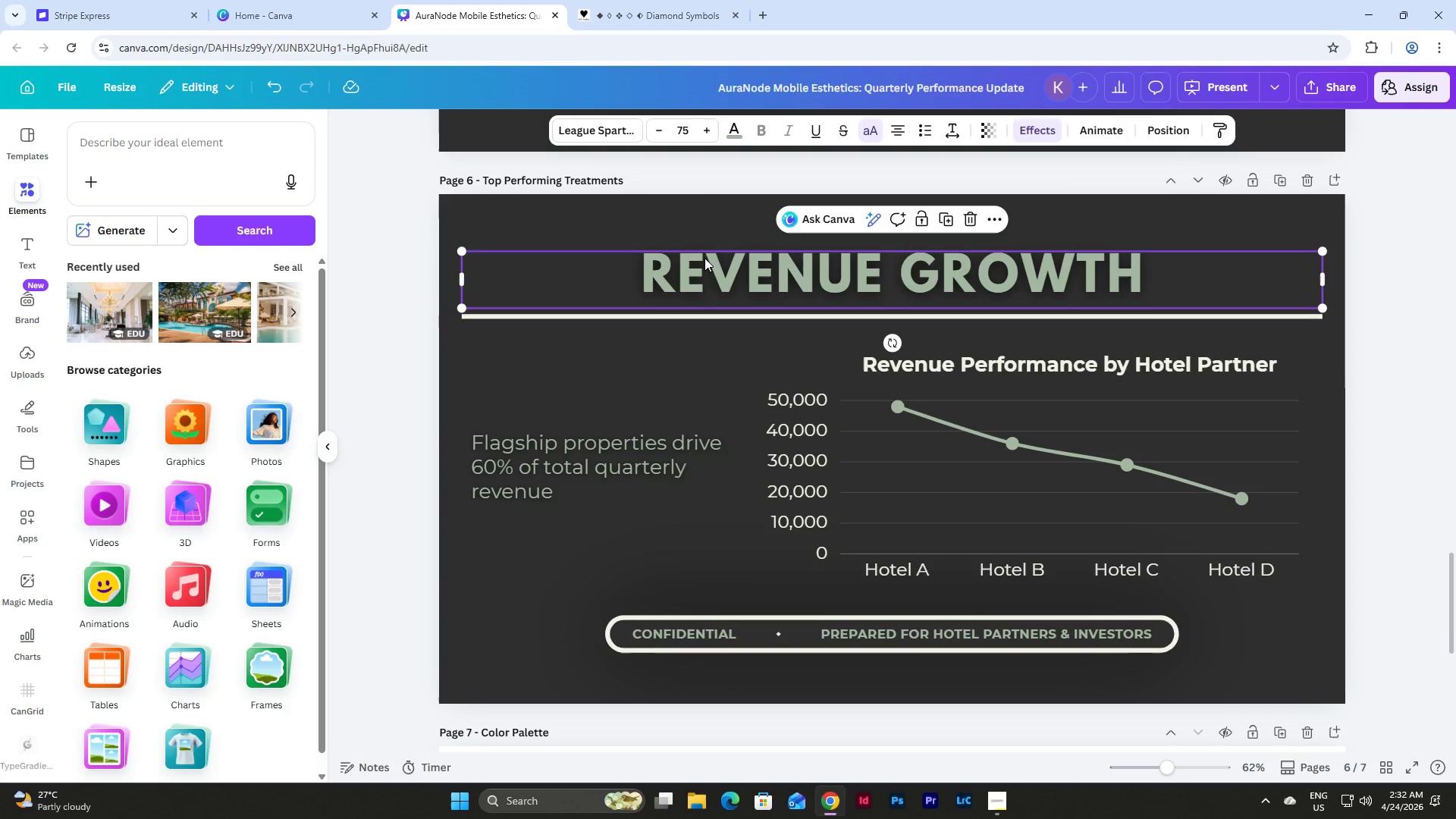 
type(TOP)
 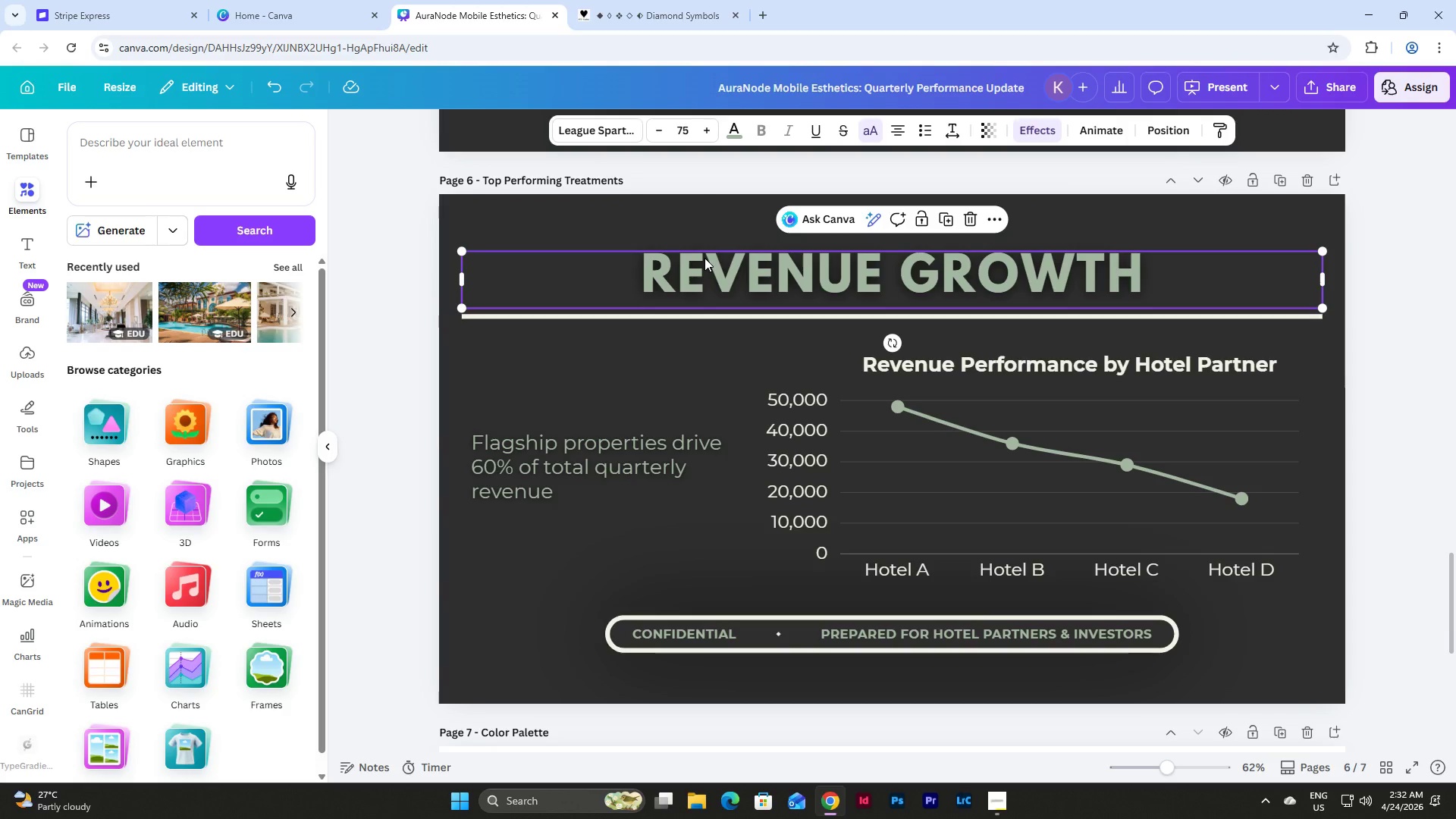 
left_click([704, 258])
 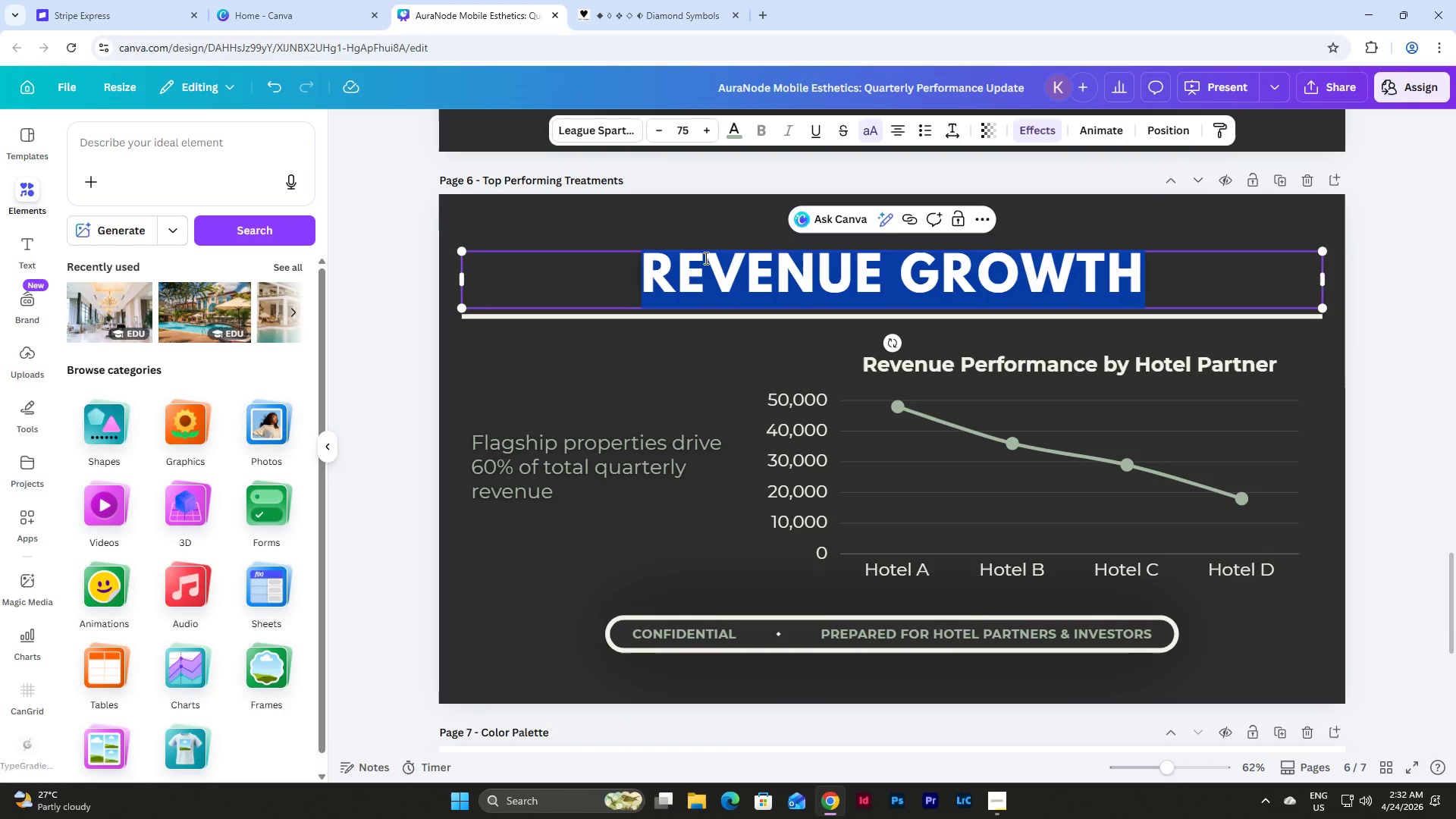 
type(TOP PERFORMING TREATMENTS)
 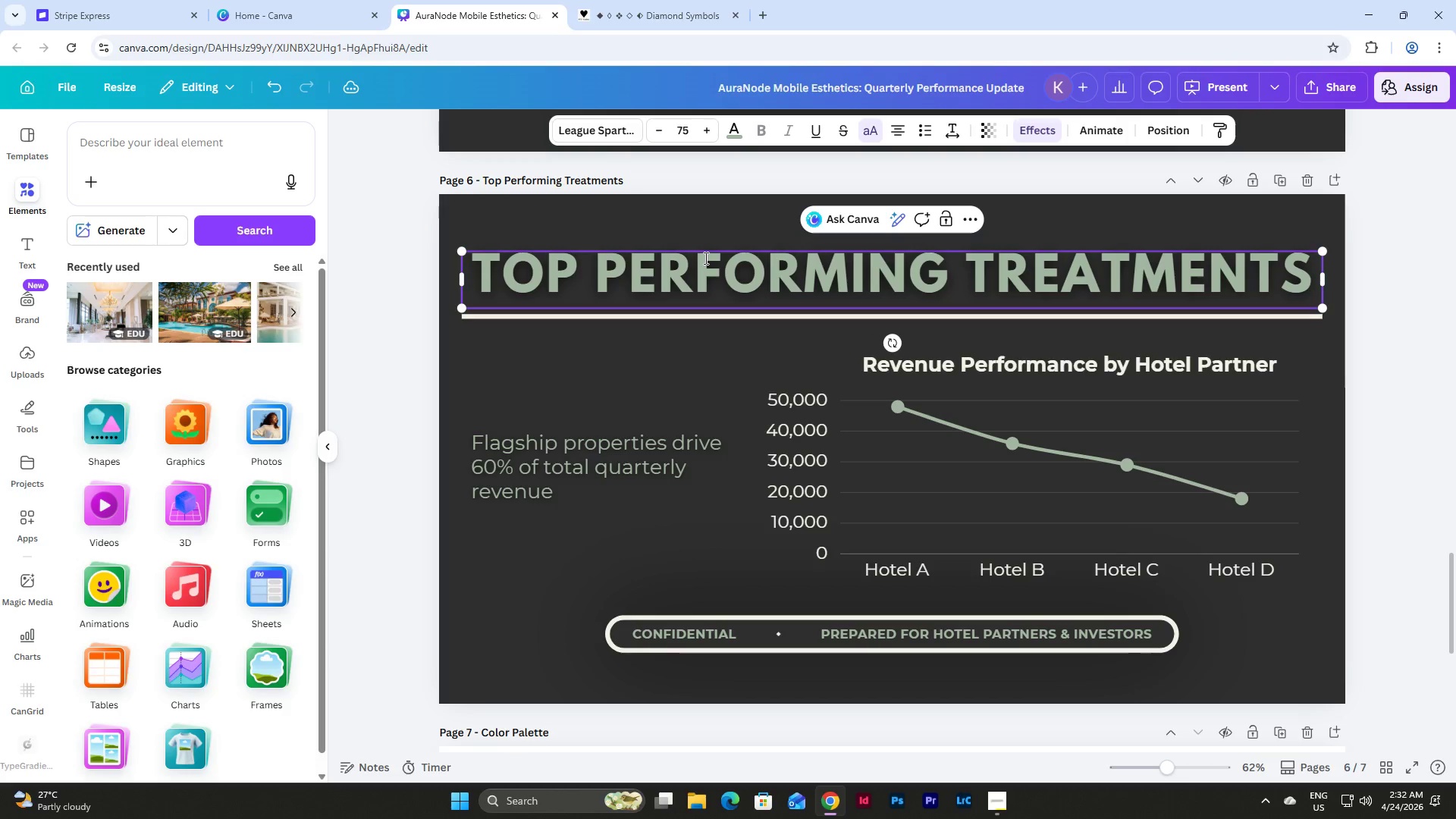 
left_click([1314, 281])
 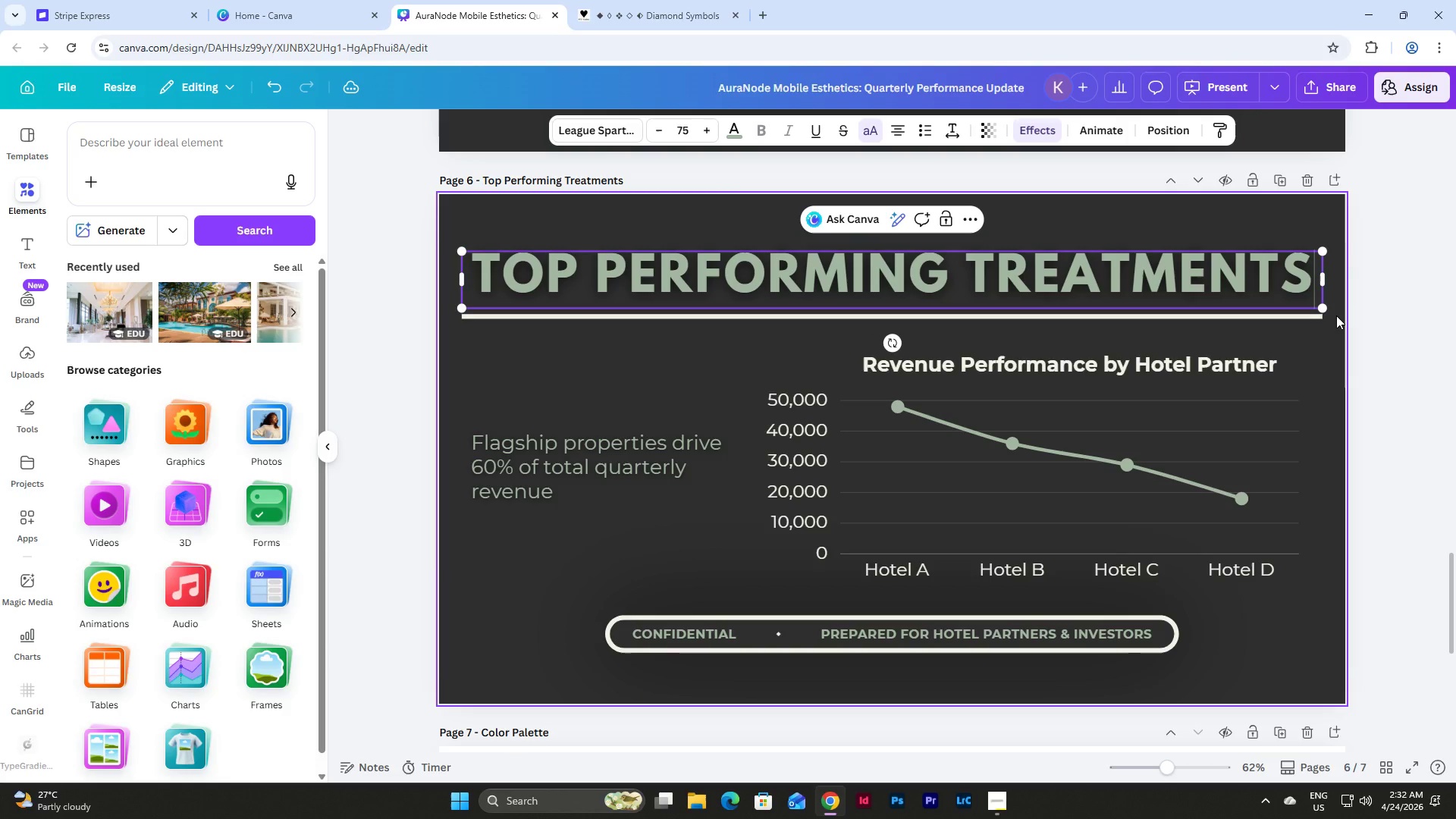 
left_click([1336, 315])
 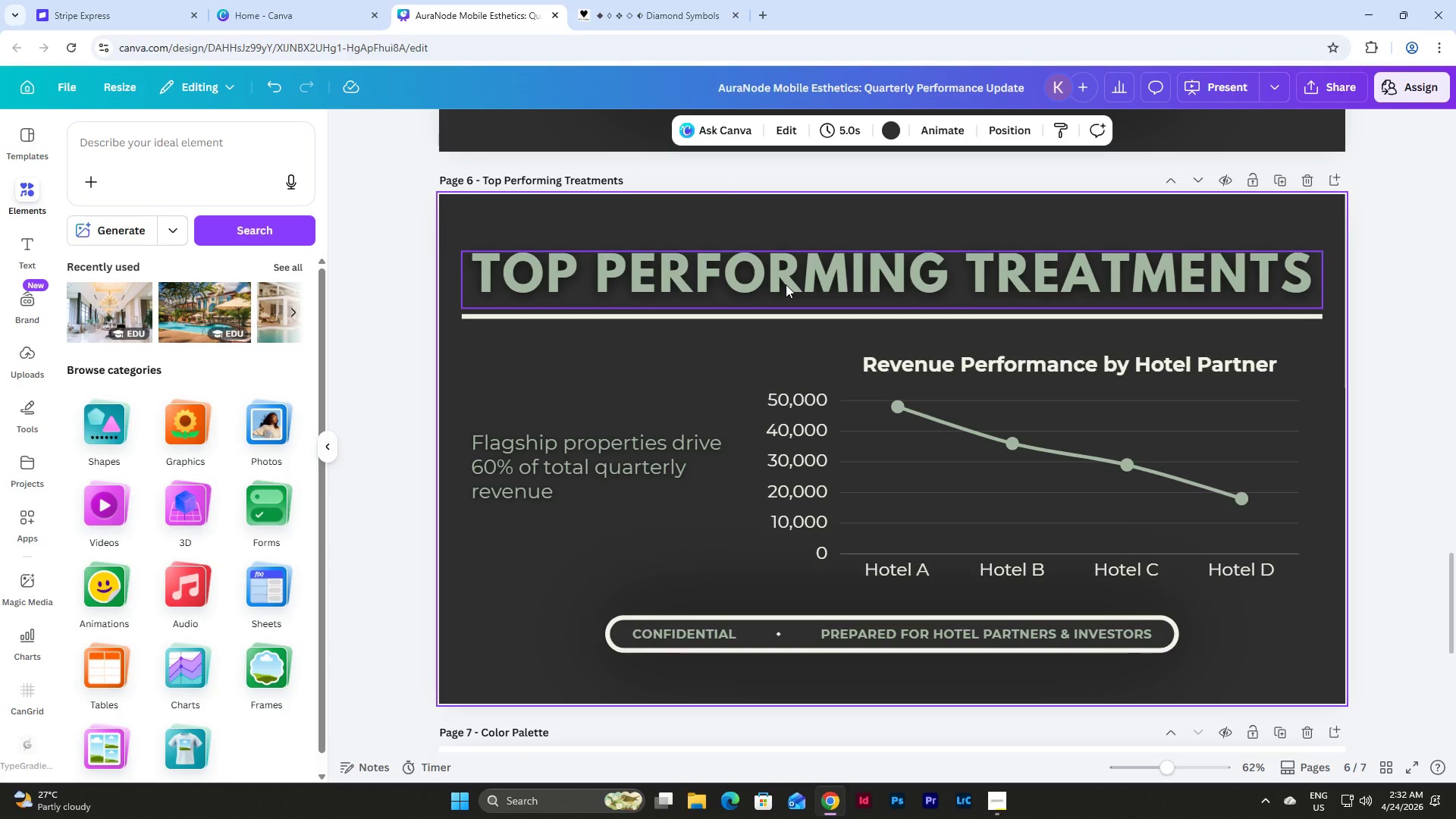 
wait(6.81)
 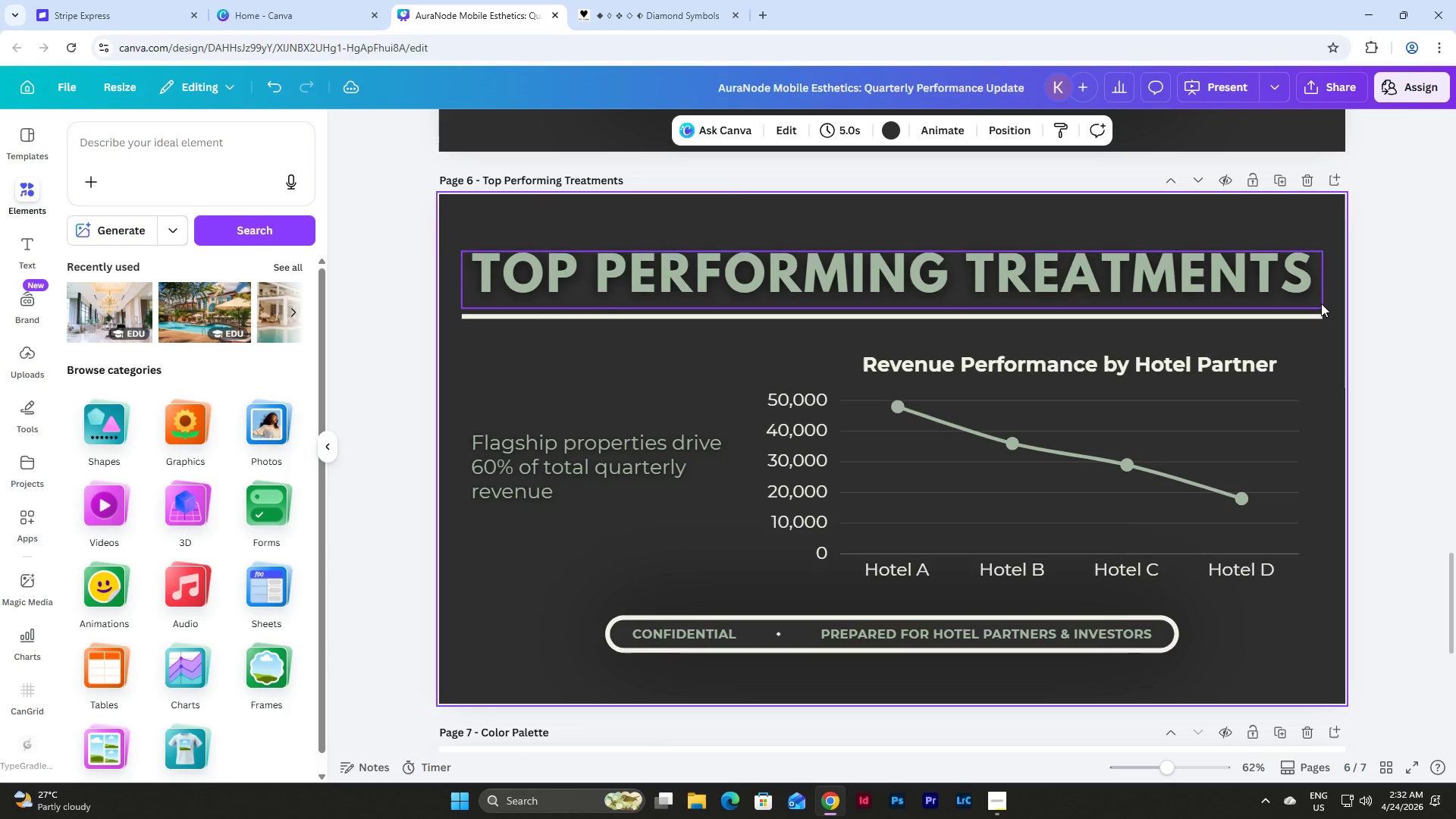 
left_click([1317, 415])
 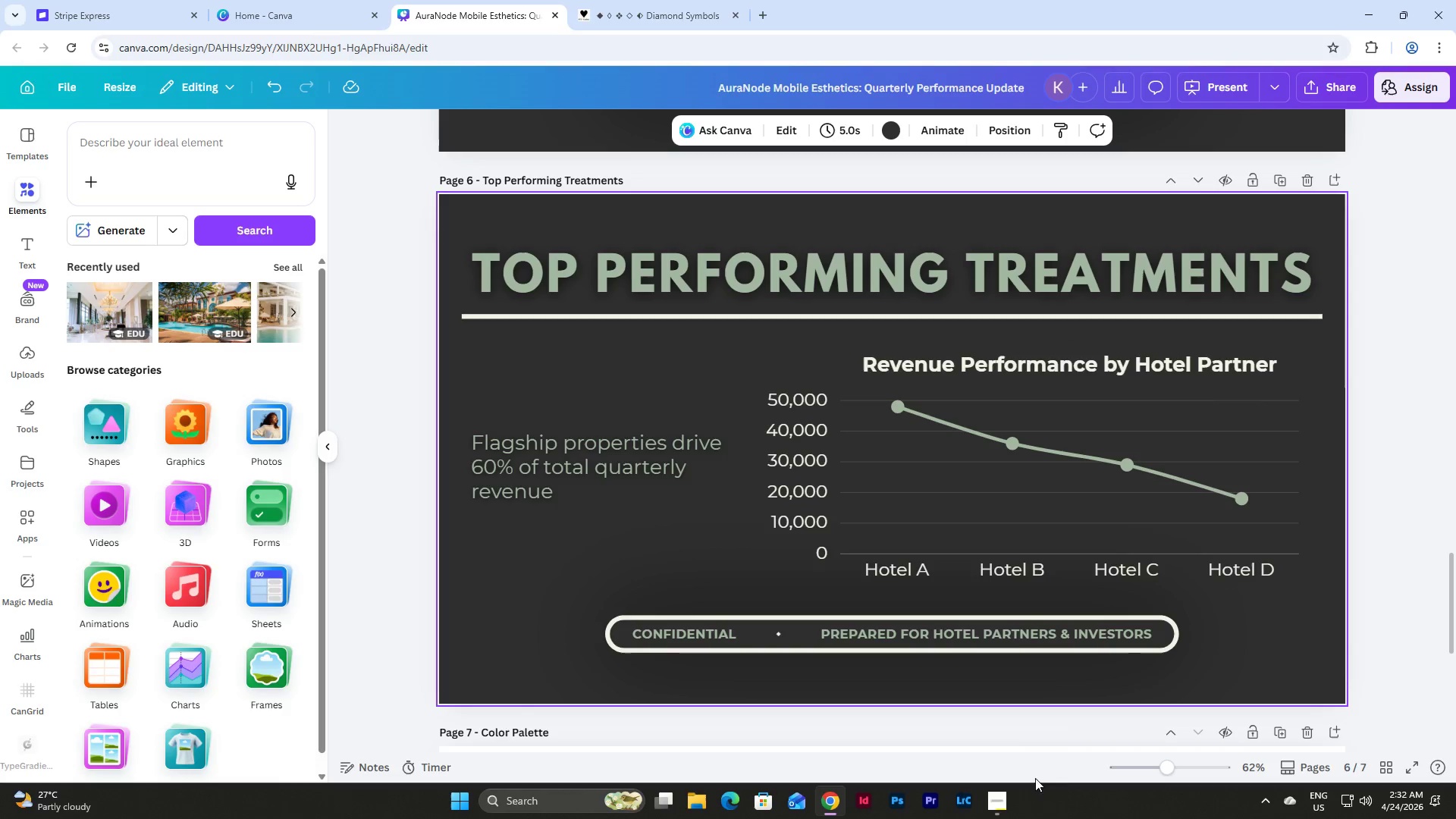 
left_click([1002, 802])